 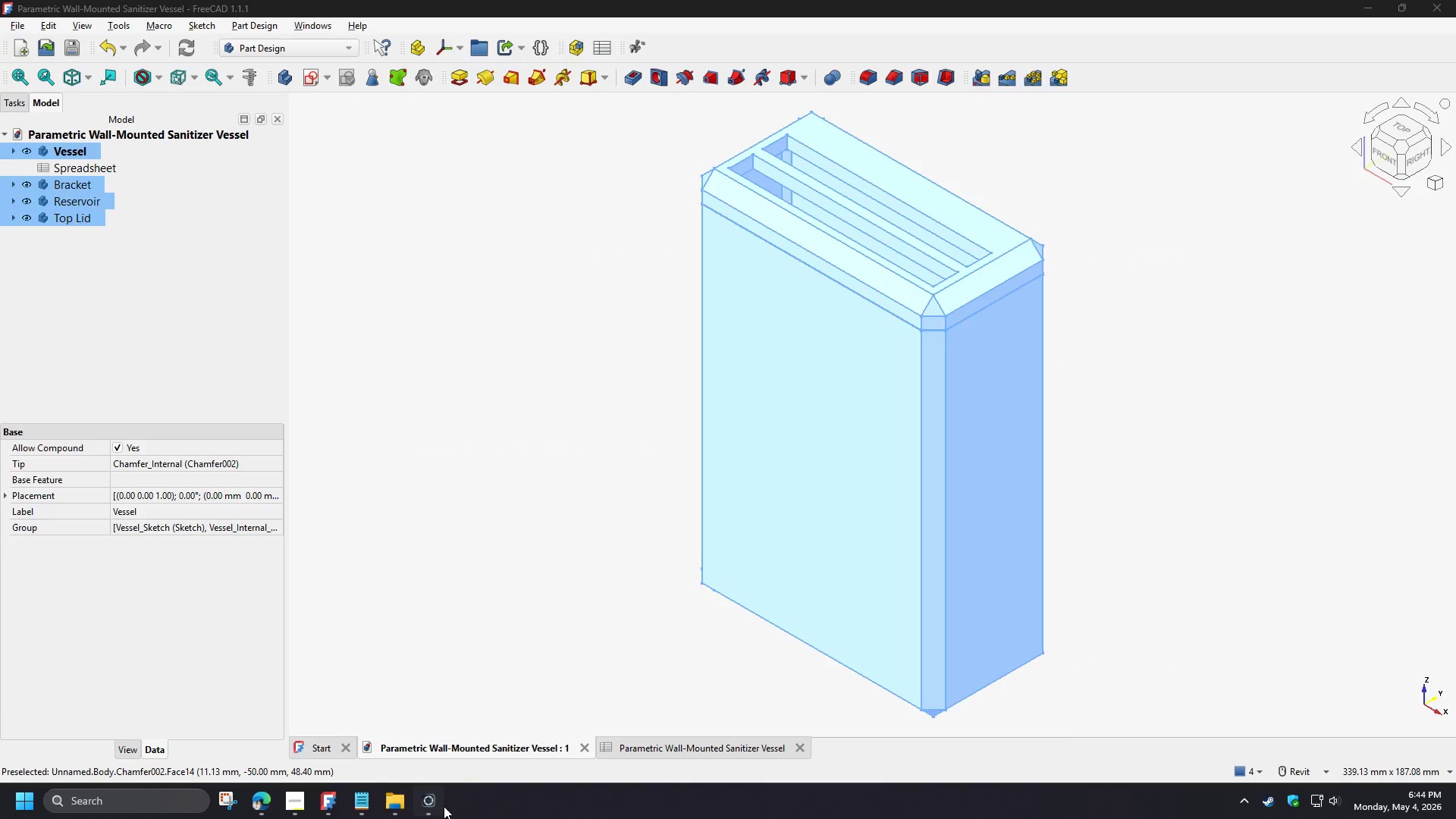 
left_click([1309, 208])
 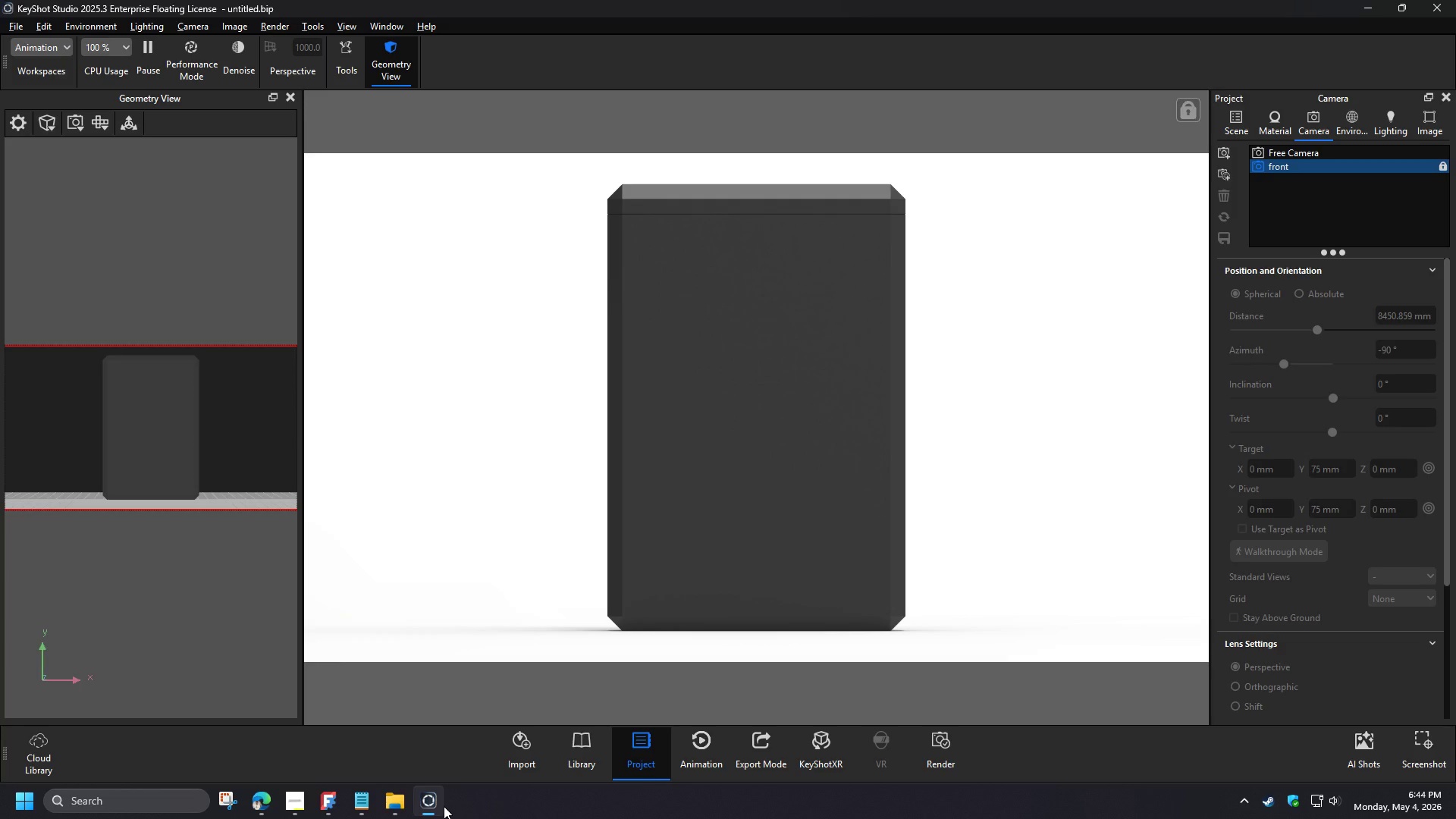 
left_click([1222, 155])
 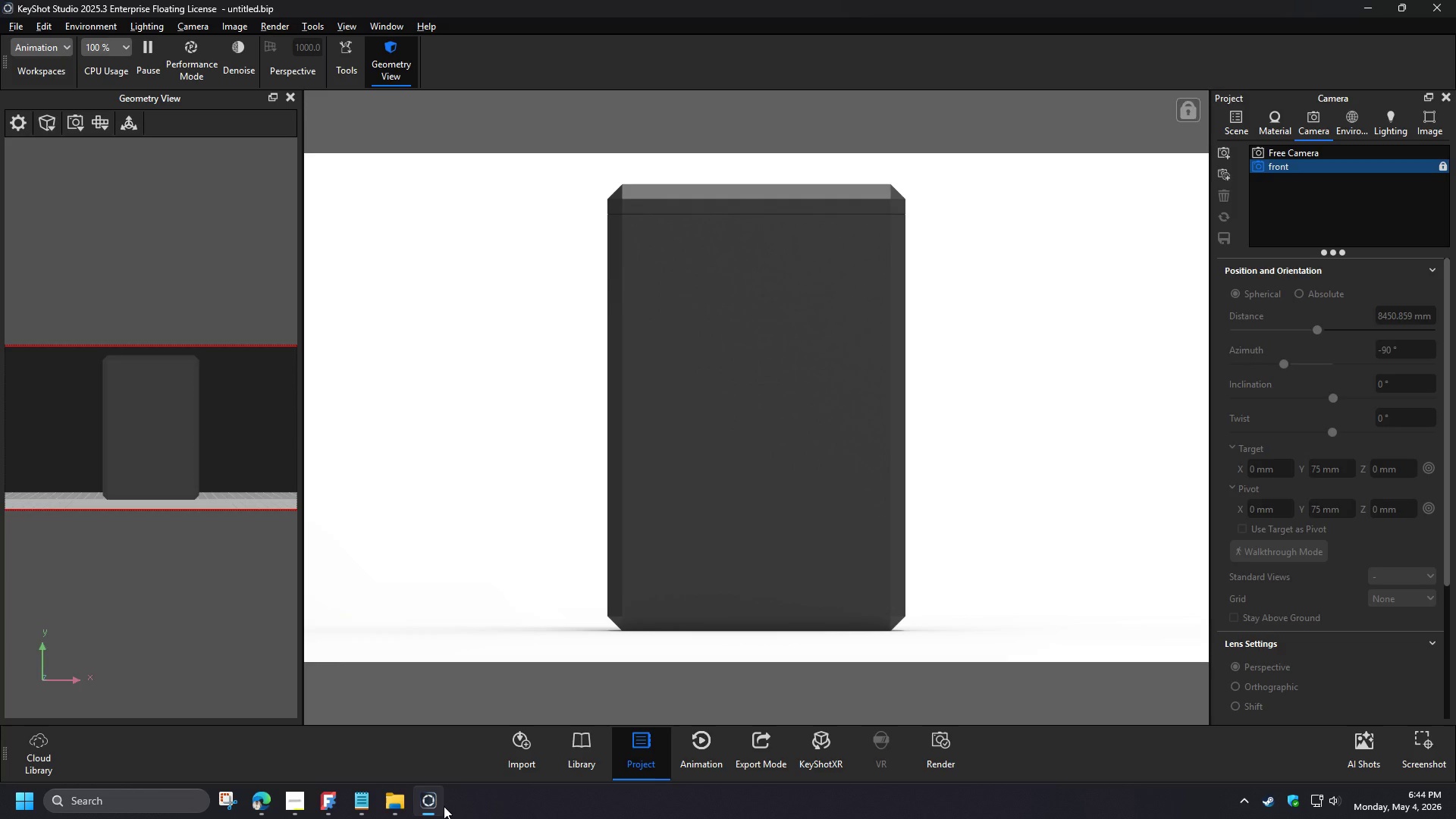 
double_click([314, 49])
 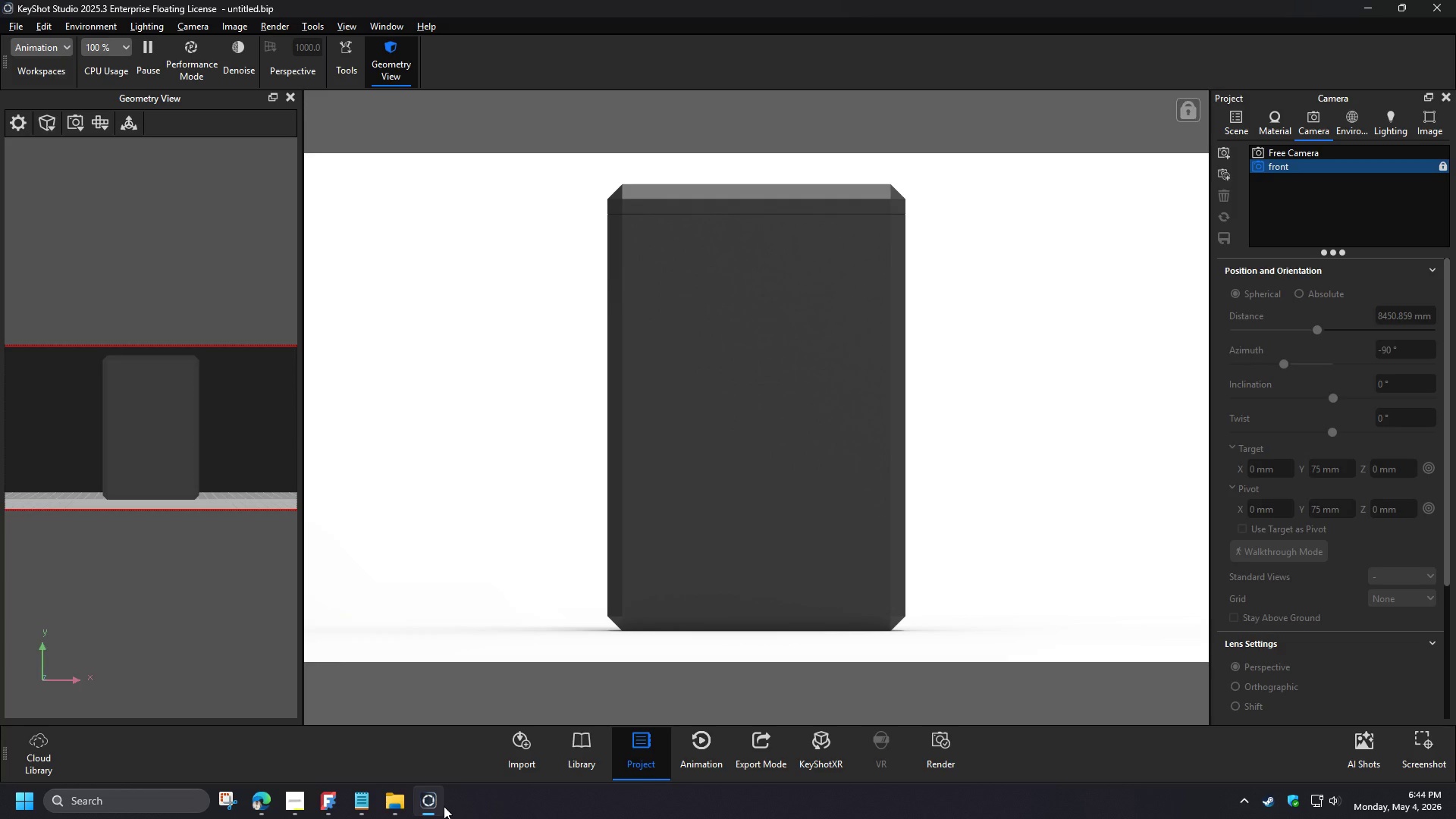 
double_click([301, 49])
 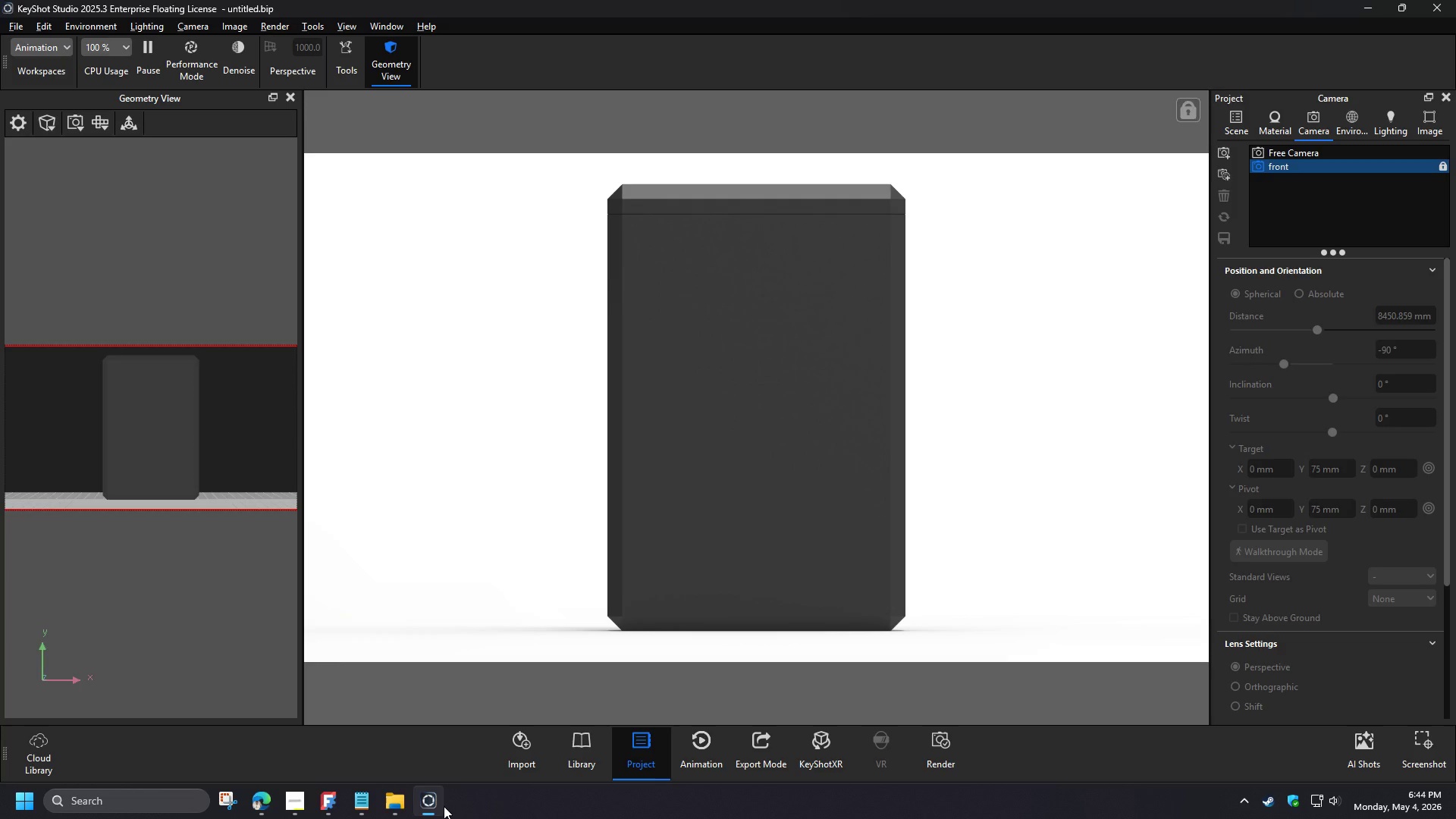 
key(Numpad5)
 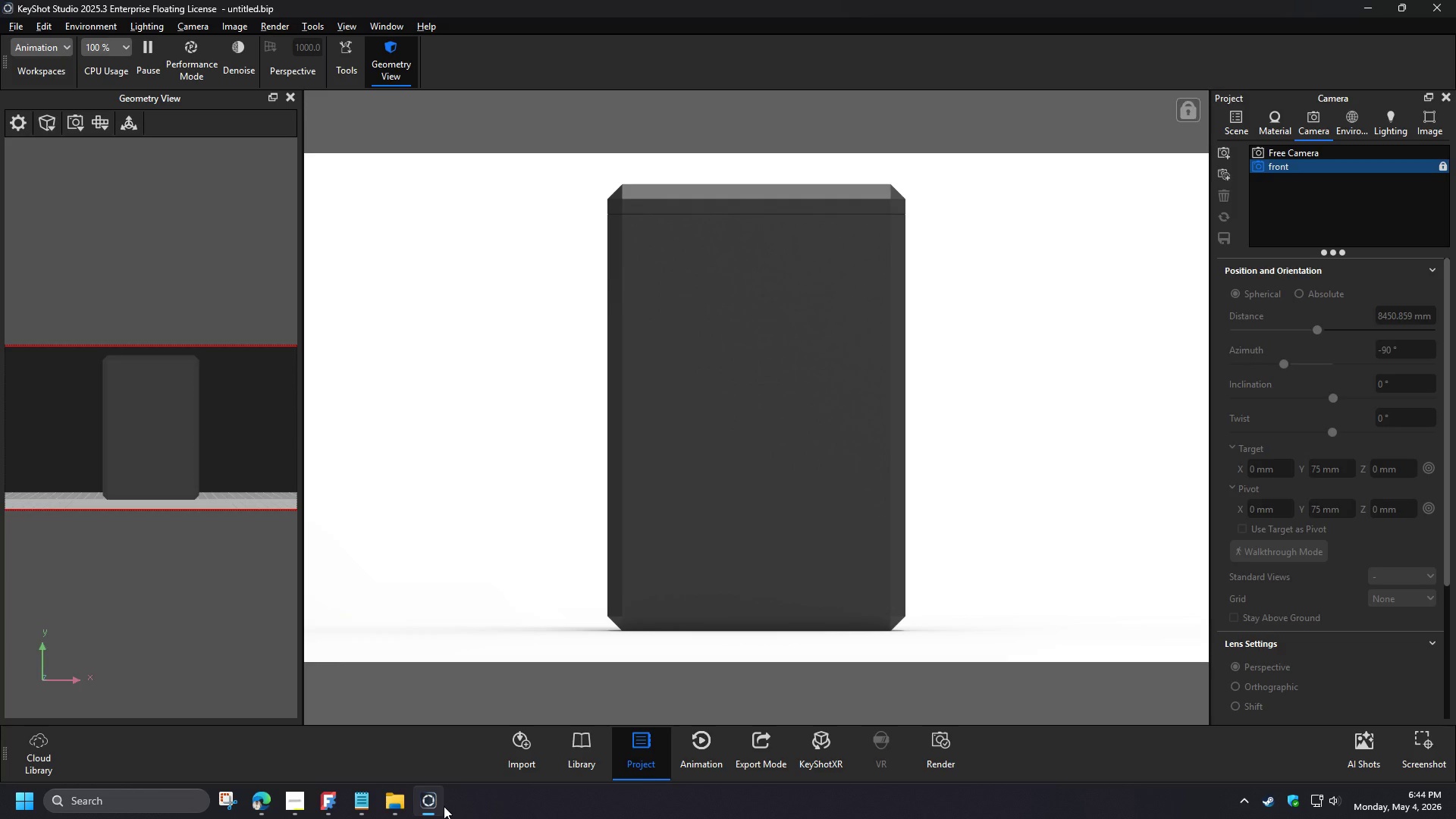 
key(Numpad0)
 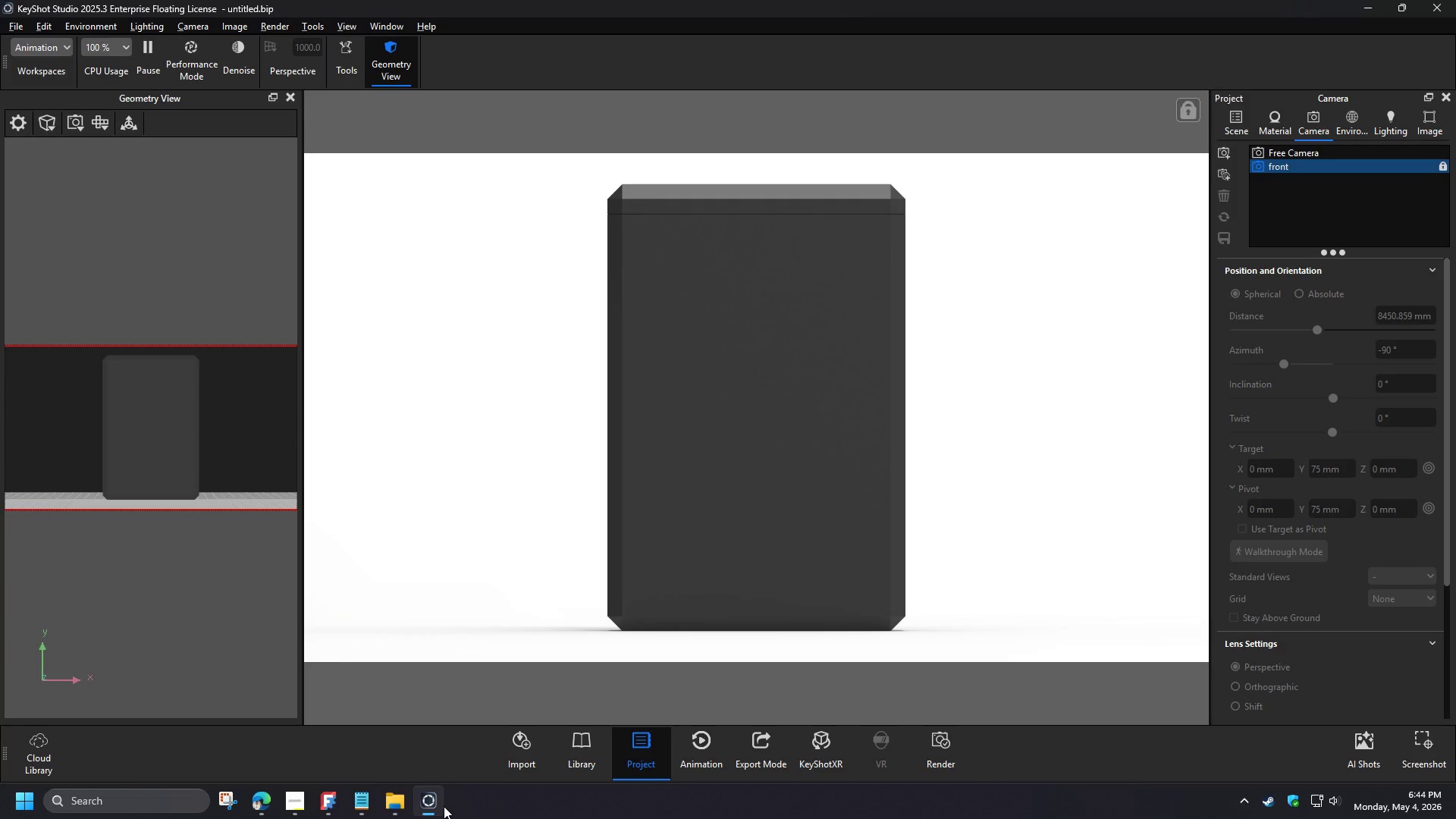 
key(NumpadEnter)
 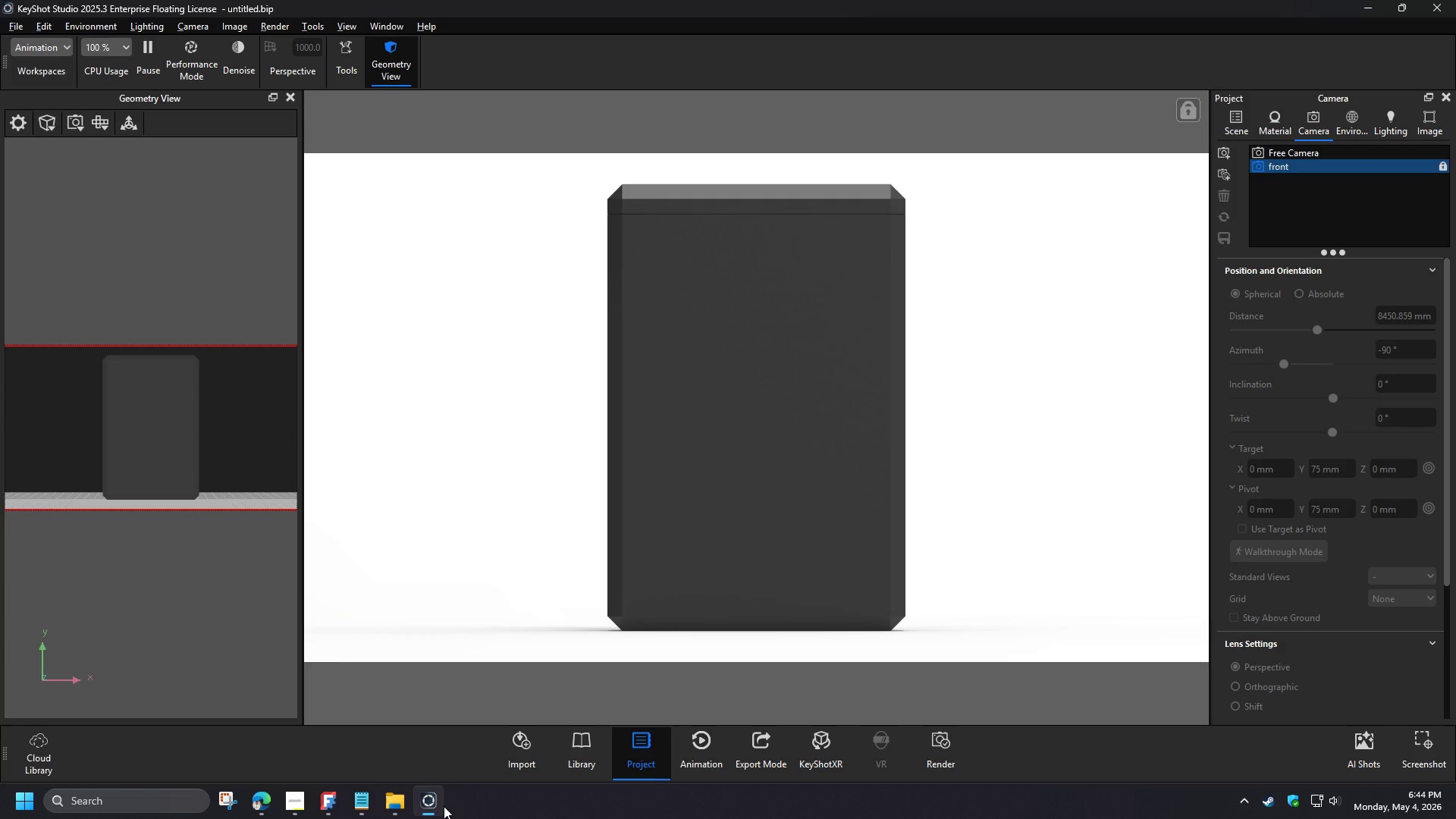 
left_click([95, 127])
 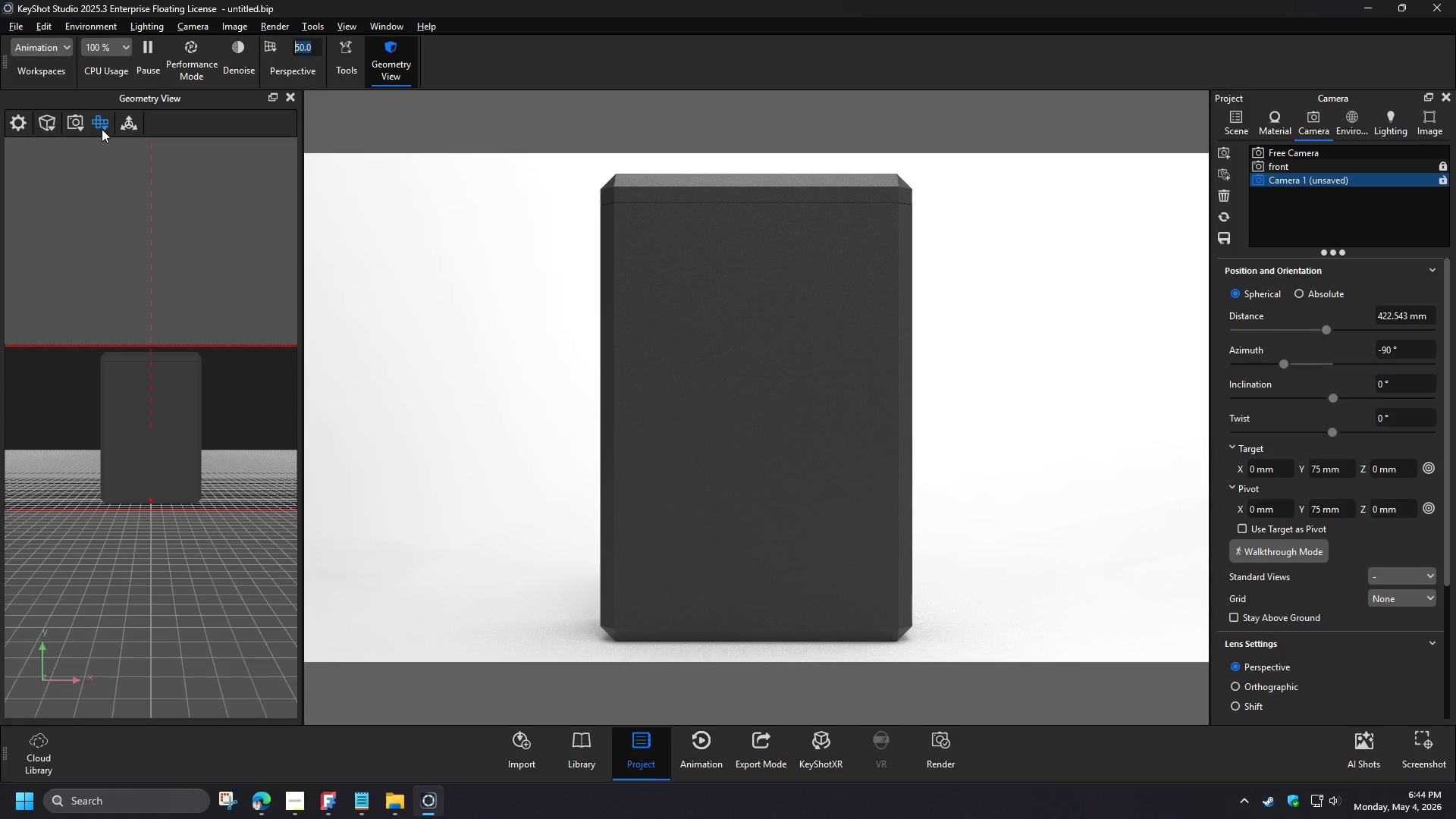 
left_click([125, 253])
 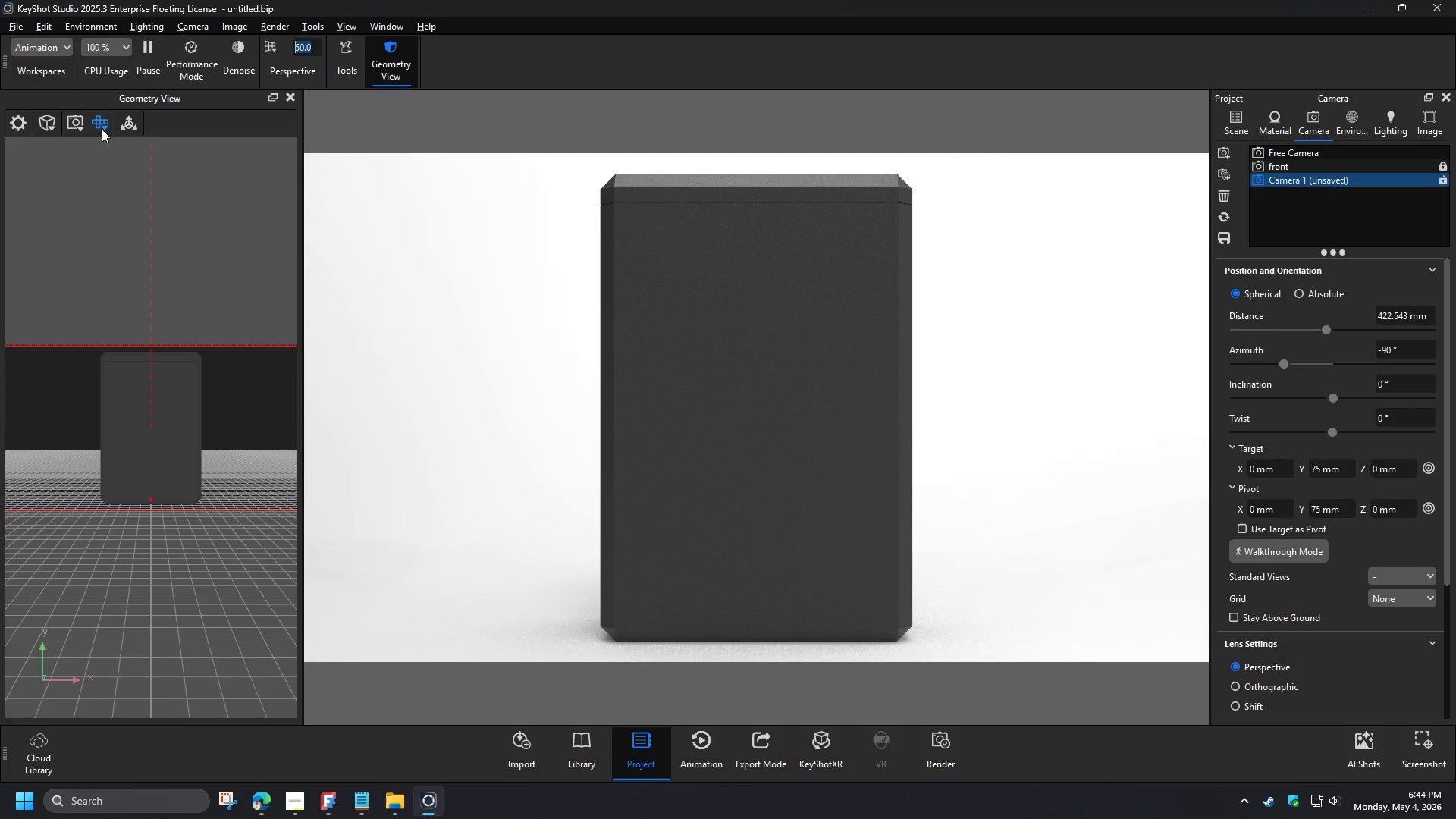 
scroll: coordinate [775, 390], scroll_direction: down, amount: 5.0
 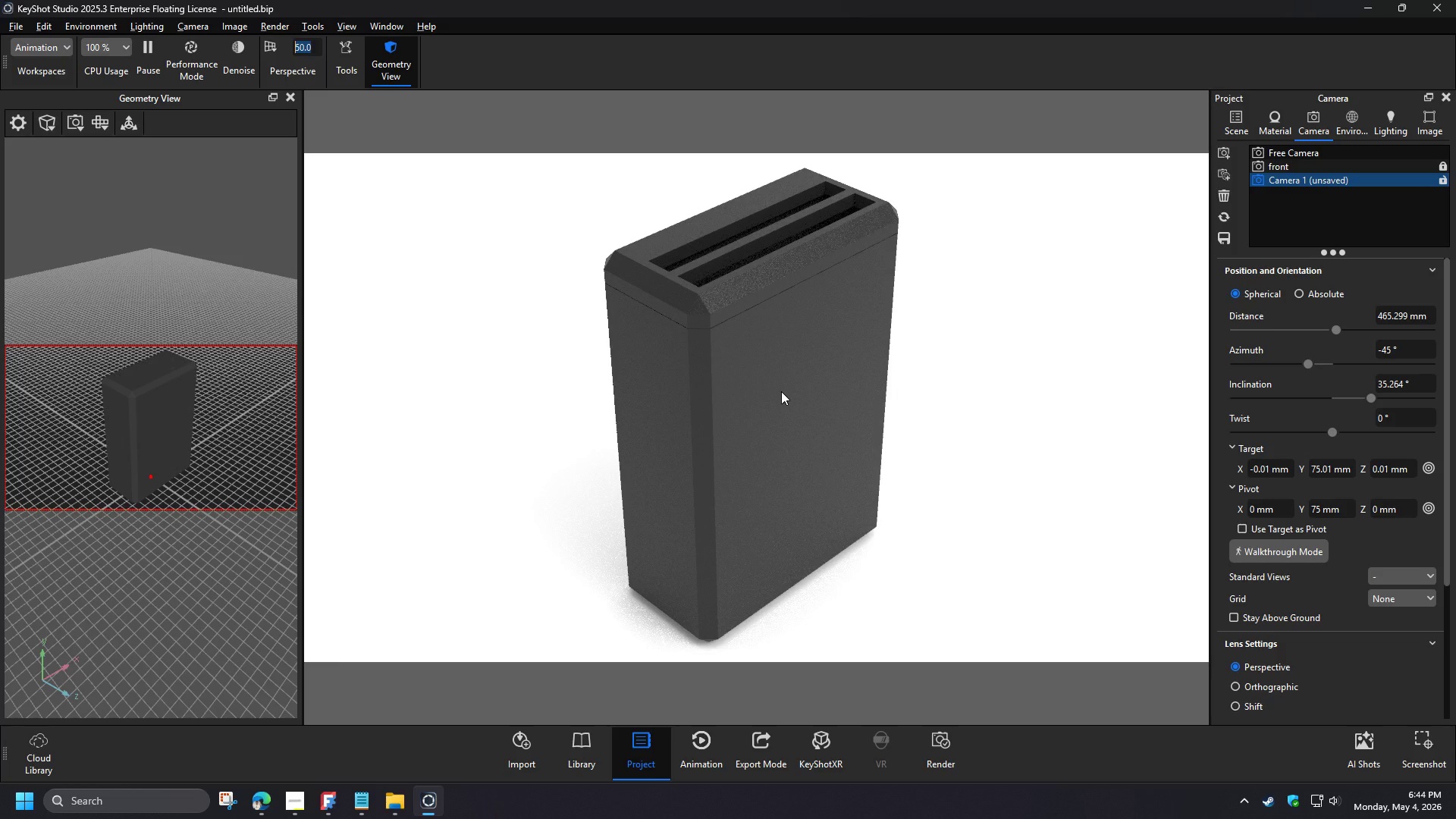 
wait(11.59)
 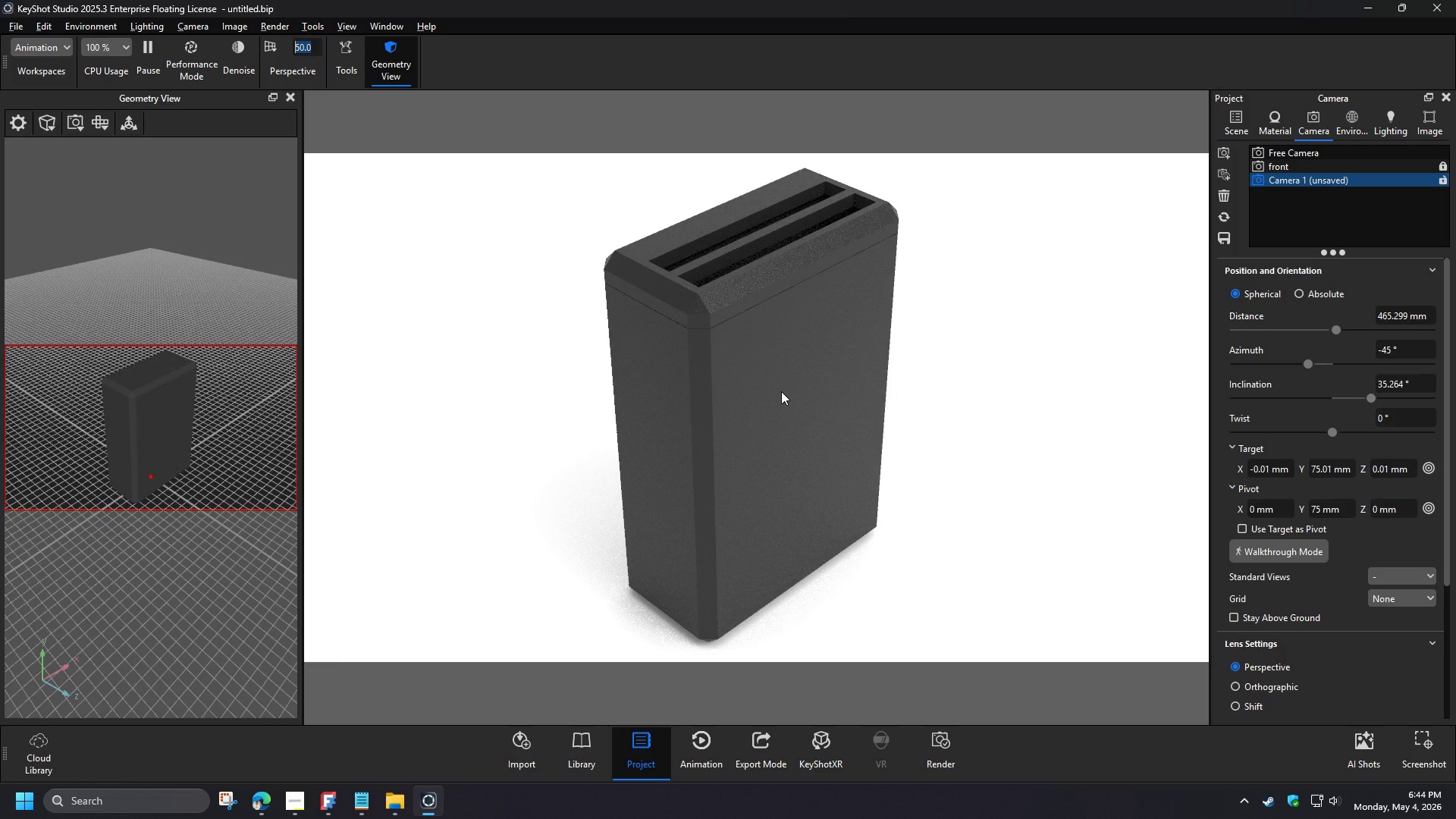 
left_click([1227, 239])
 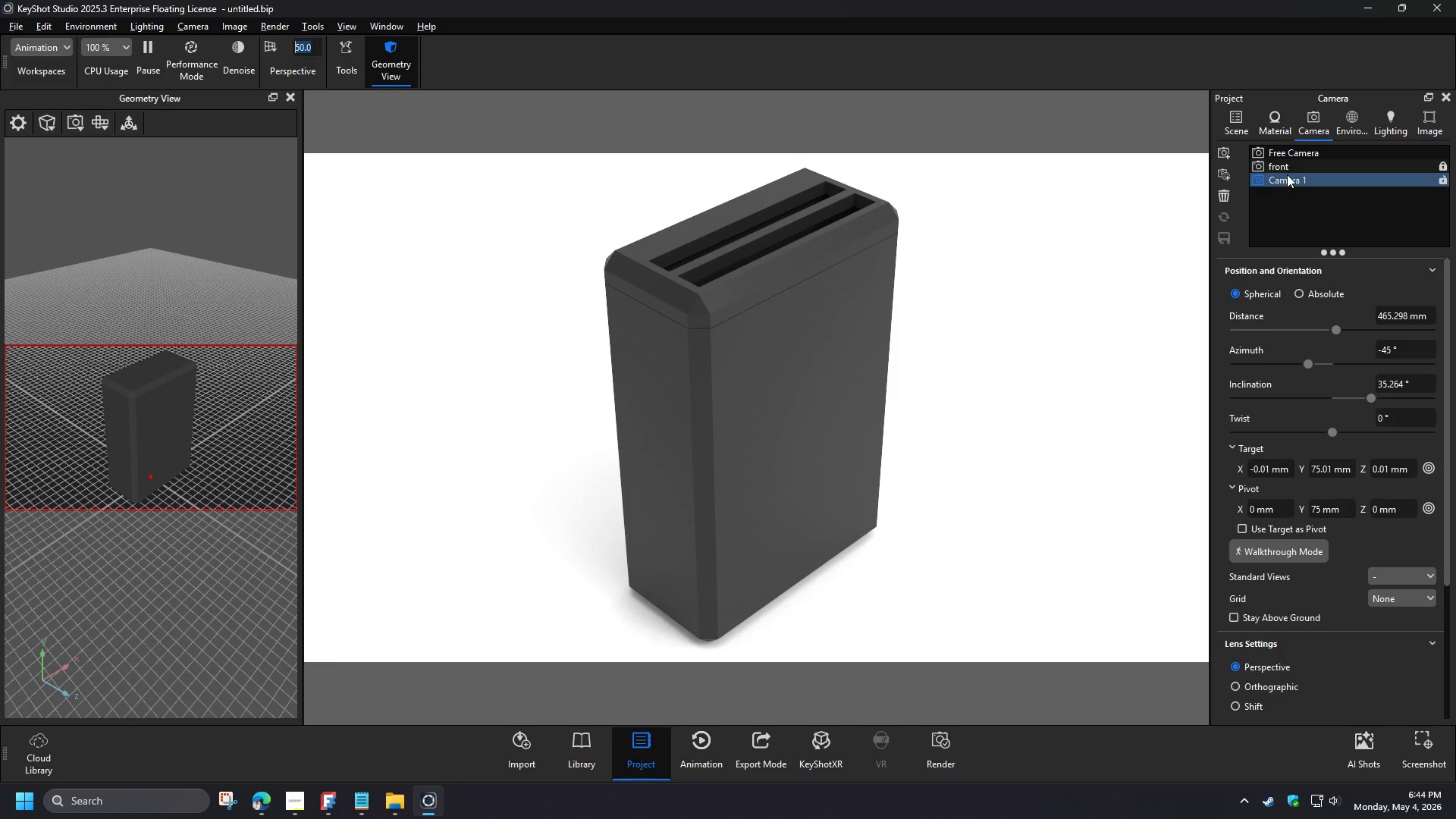 
left_click([307, 807])